 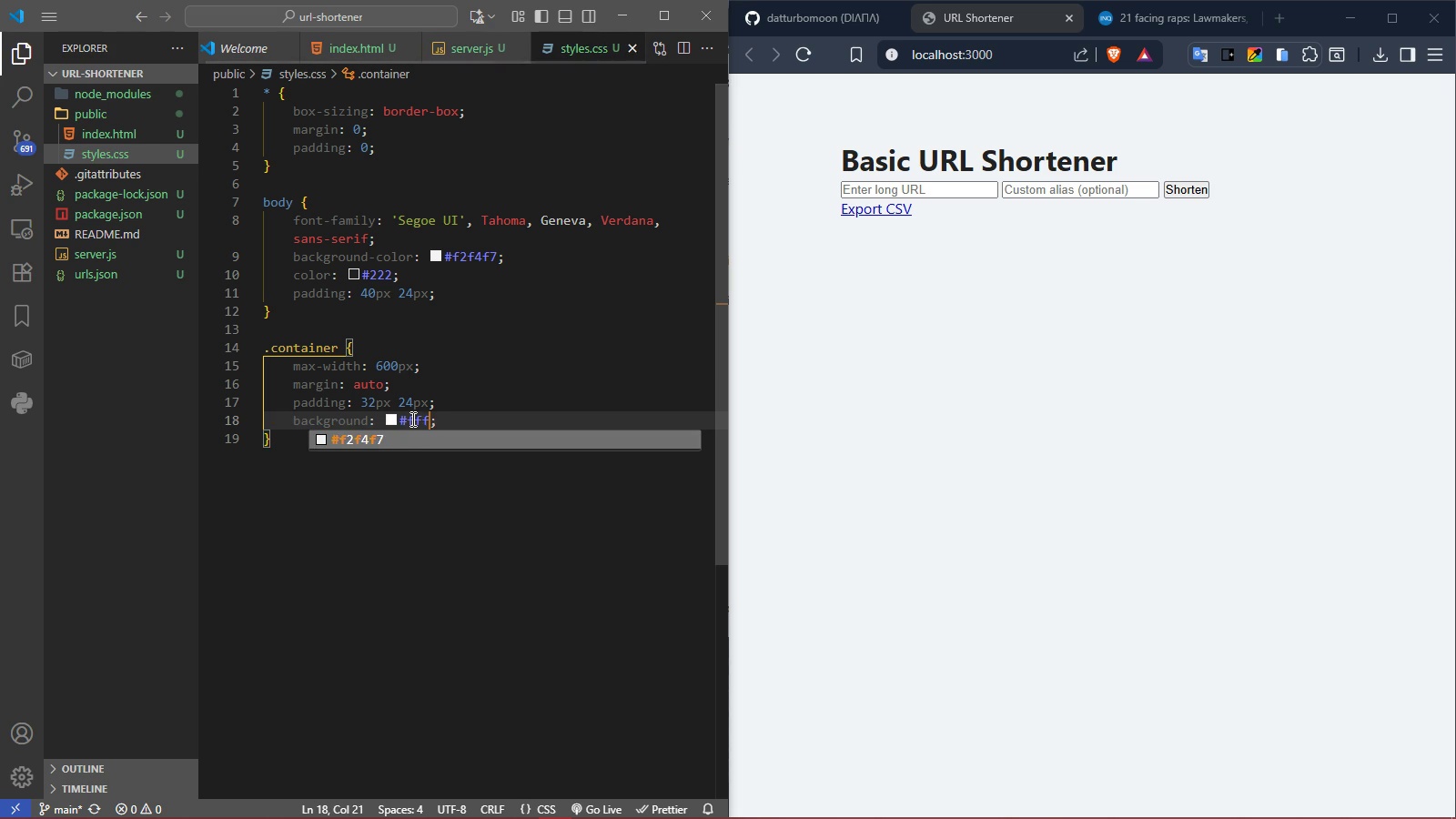 
key(ArrowRight)
 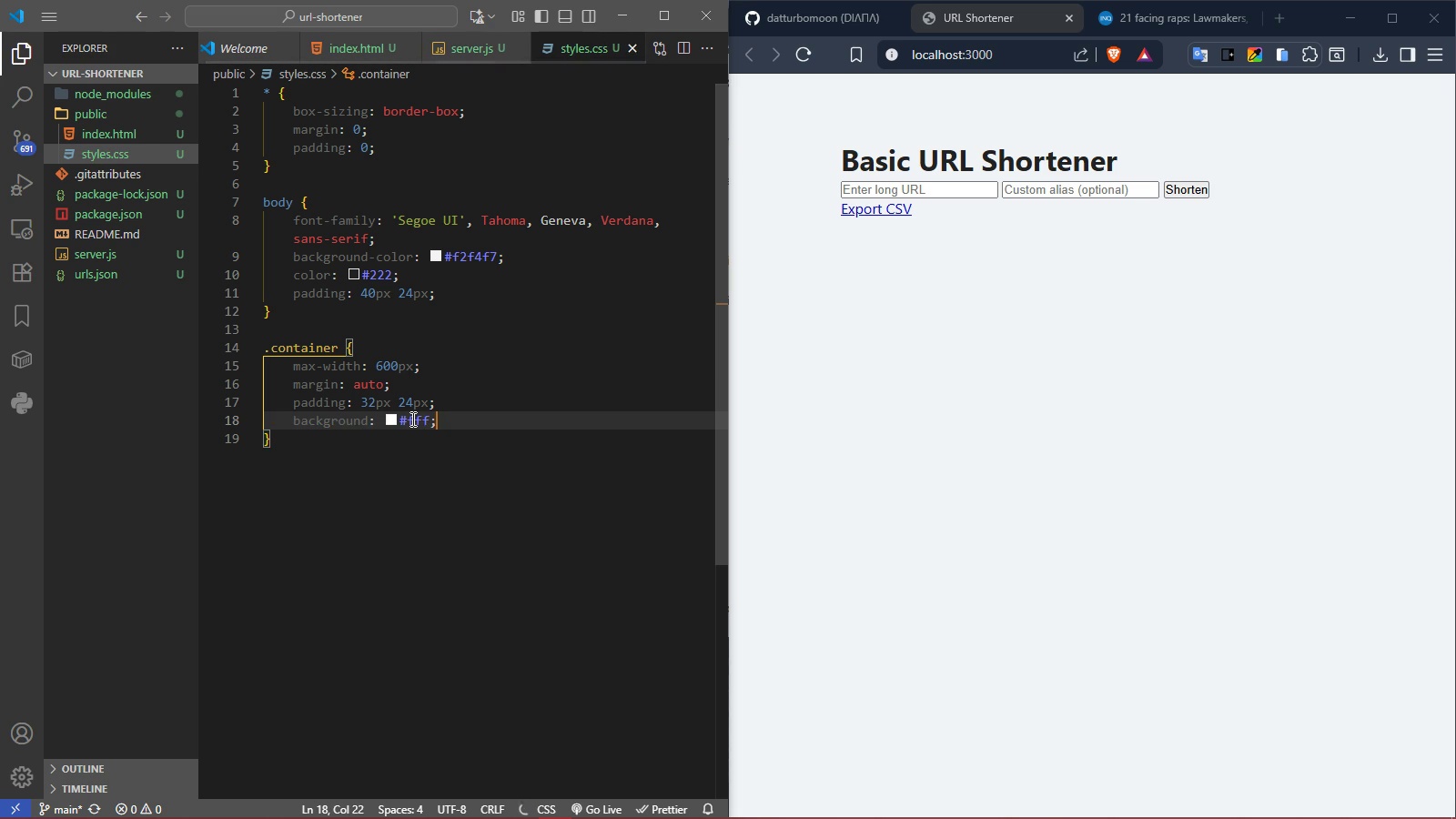 
key(Enter)
 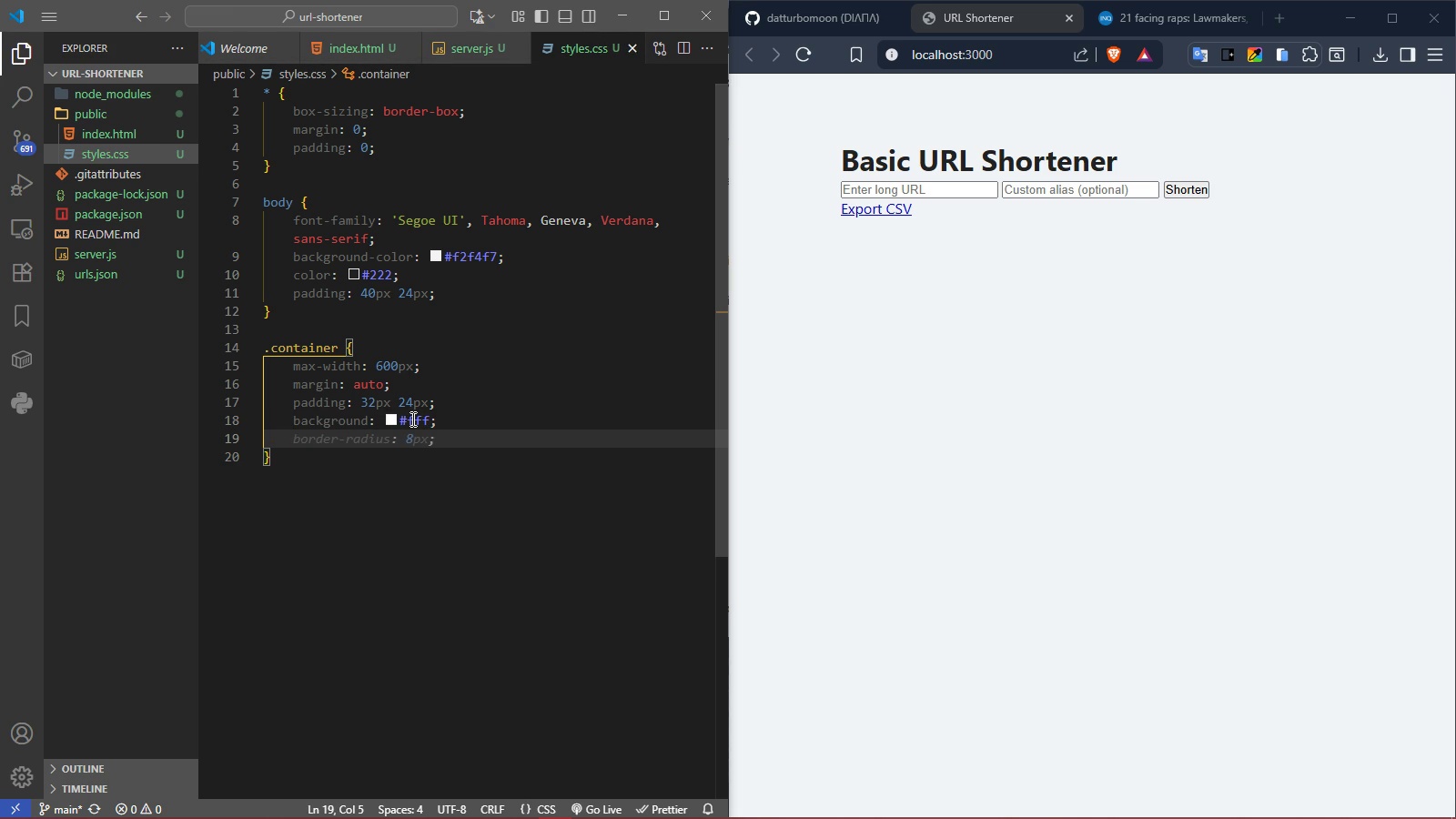 
key(Tab)
 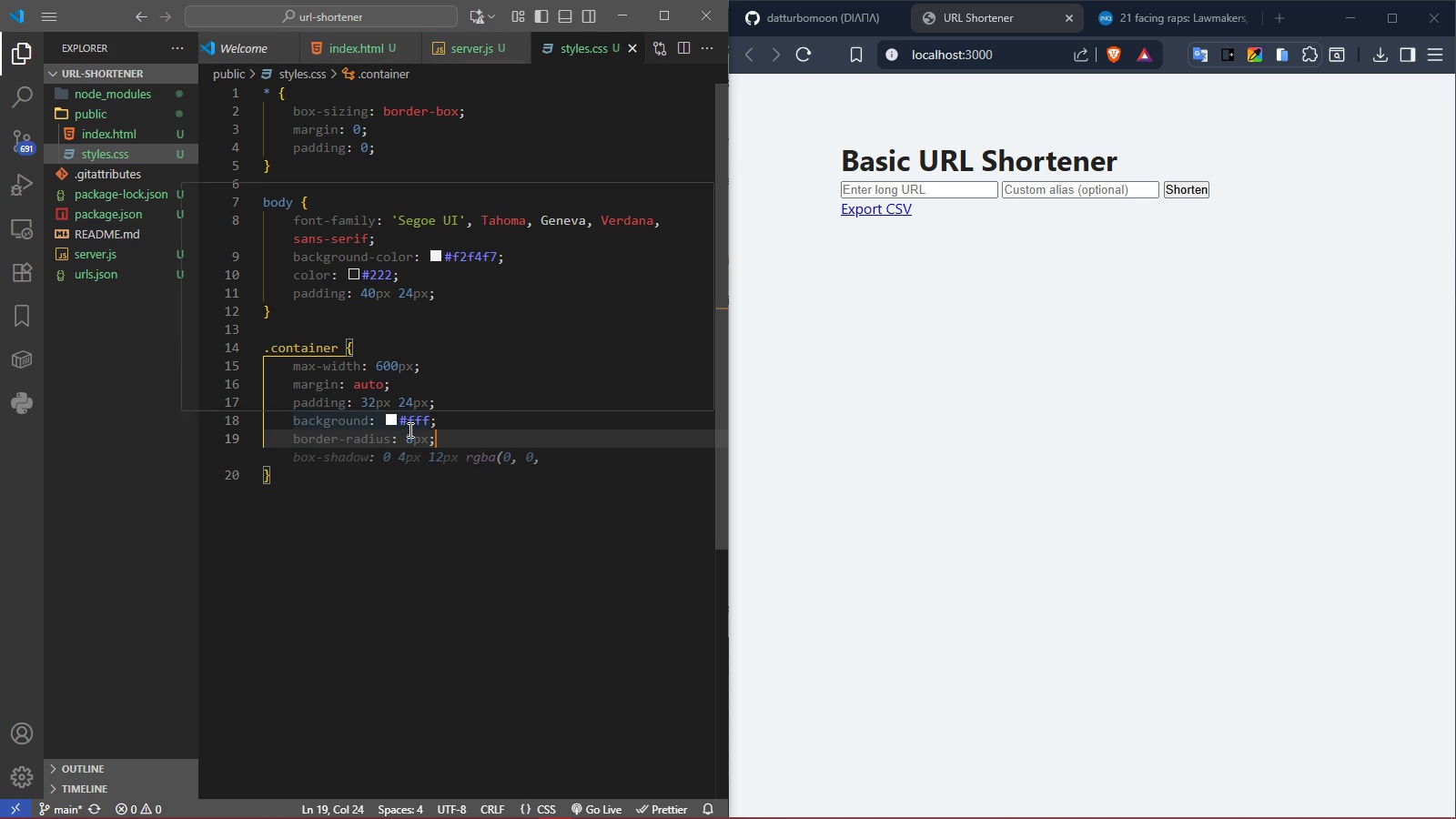 
left_click([410, 433])
 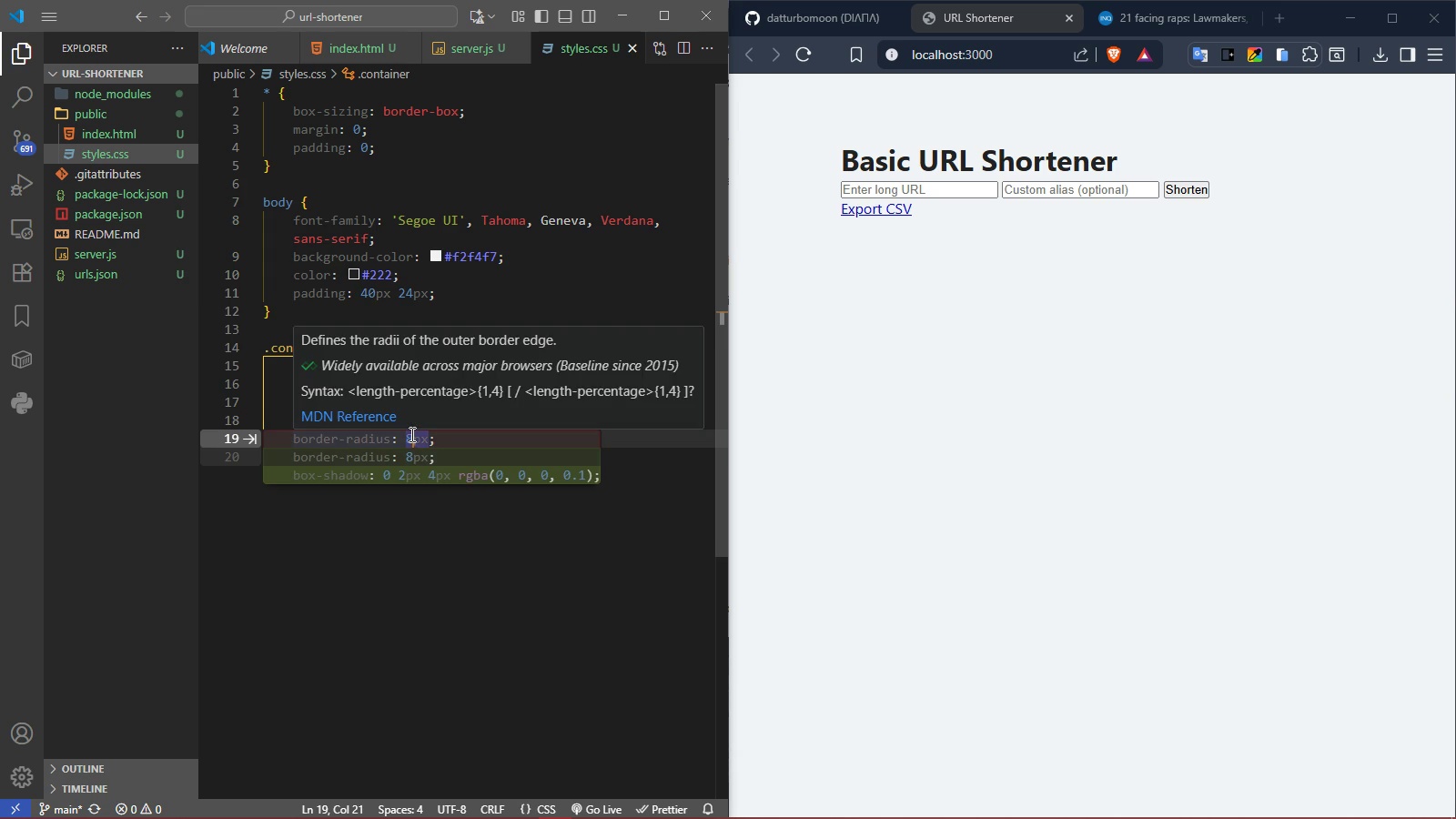 
key(Backspace)
type(14)
 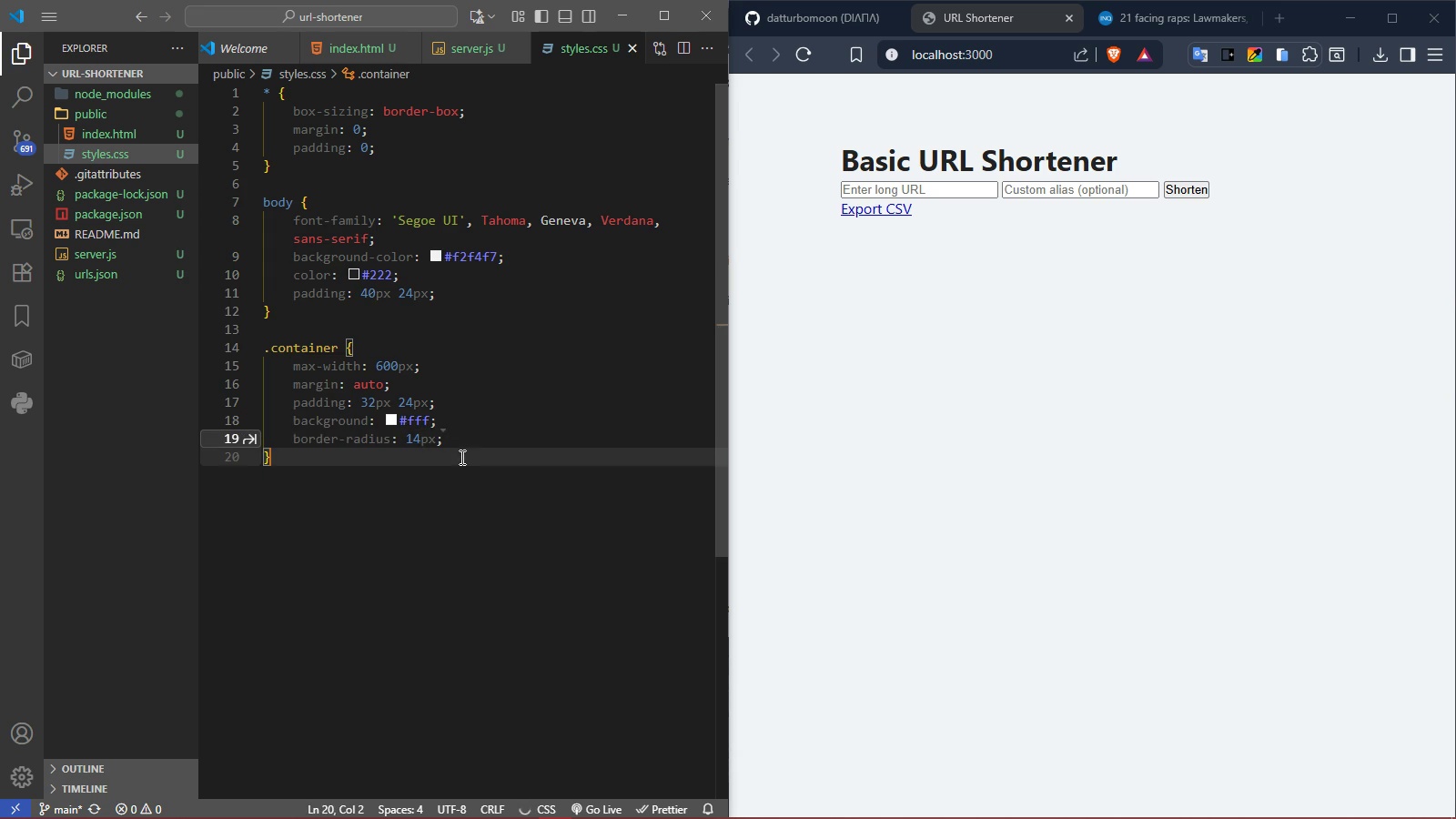 
double_click([478, 430])
 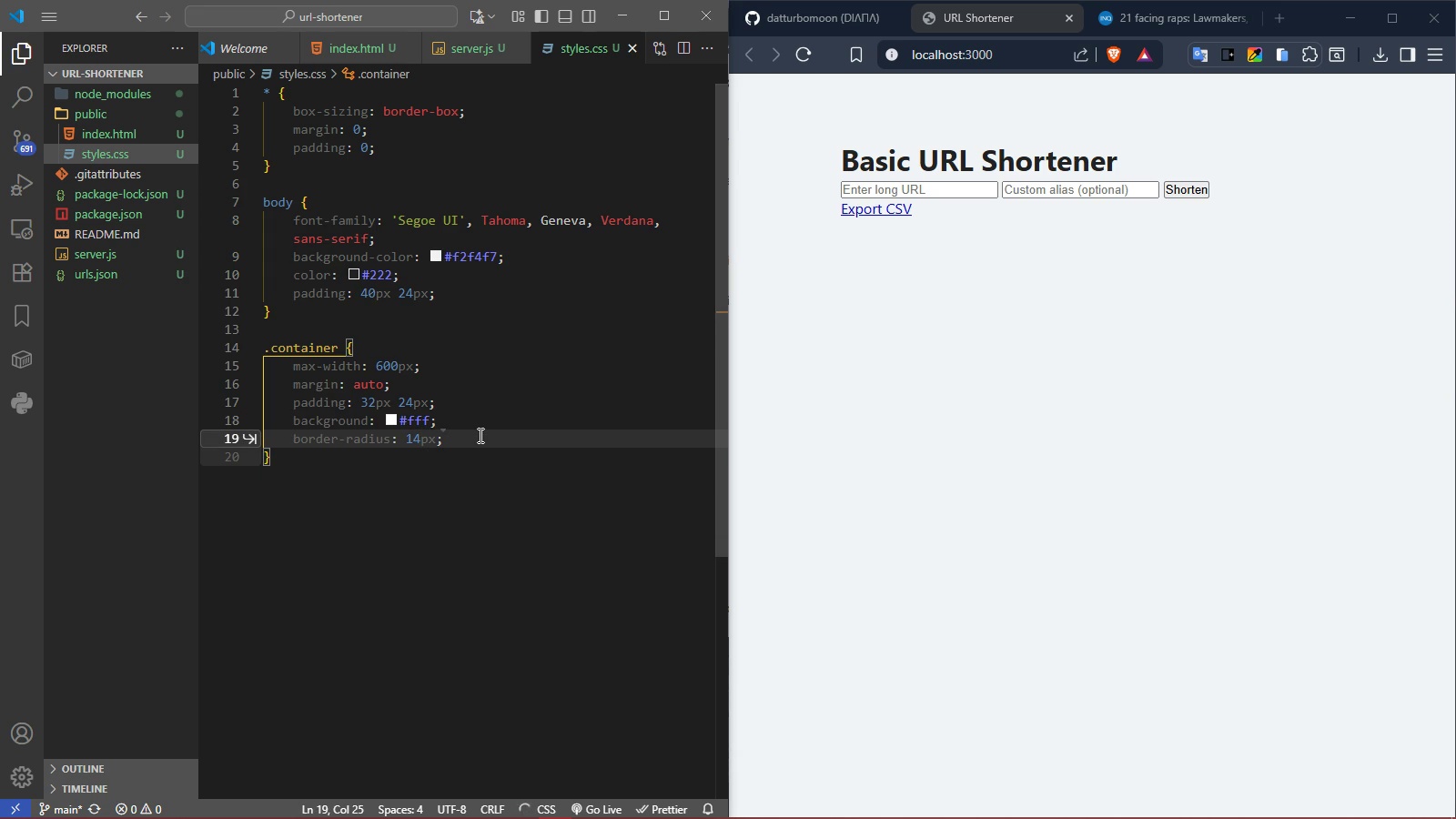 
key(Enter)
 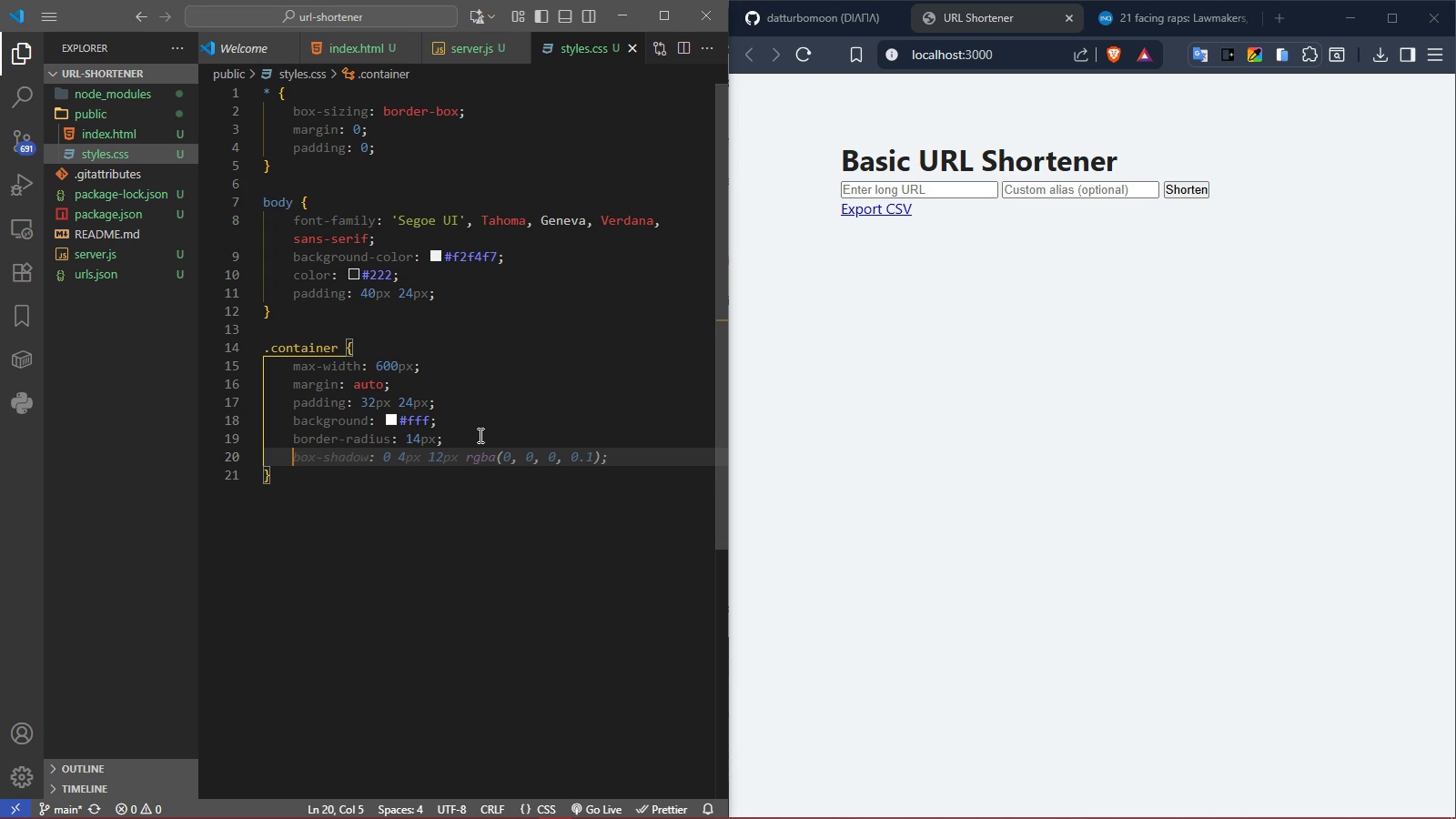 
type(boxsh)
 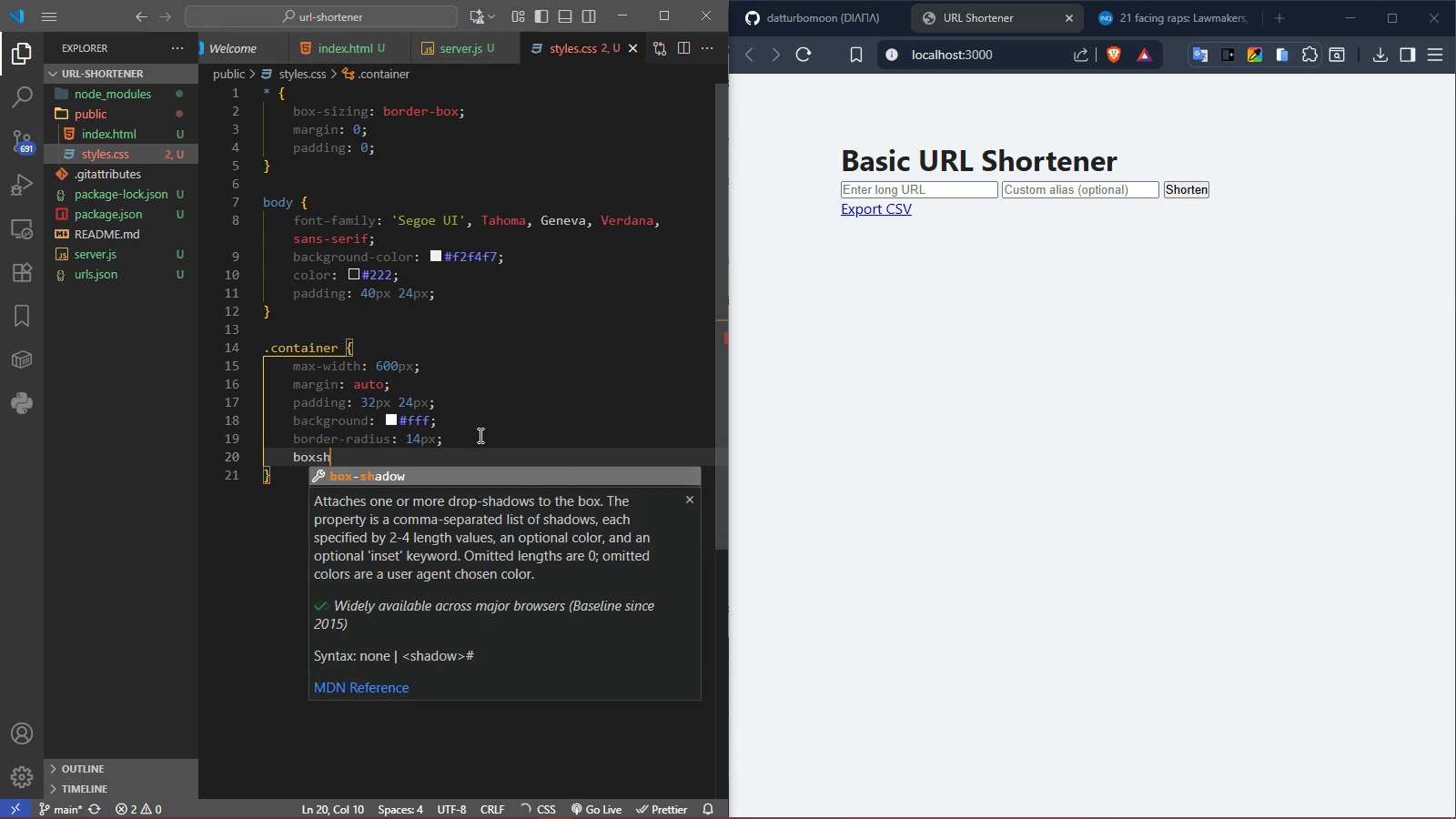 
key(Enter)
 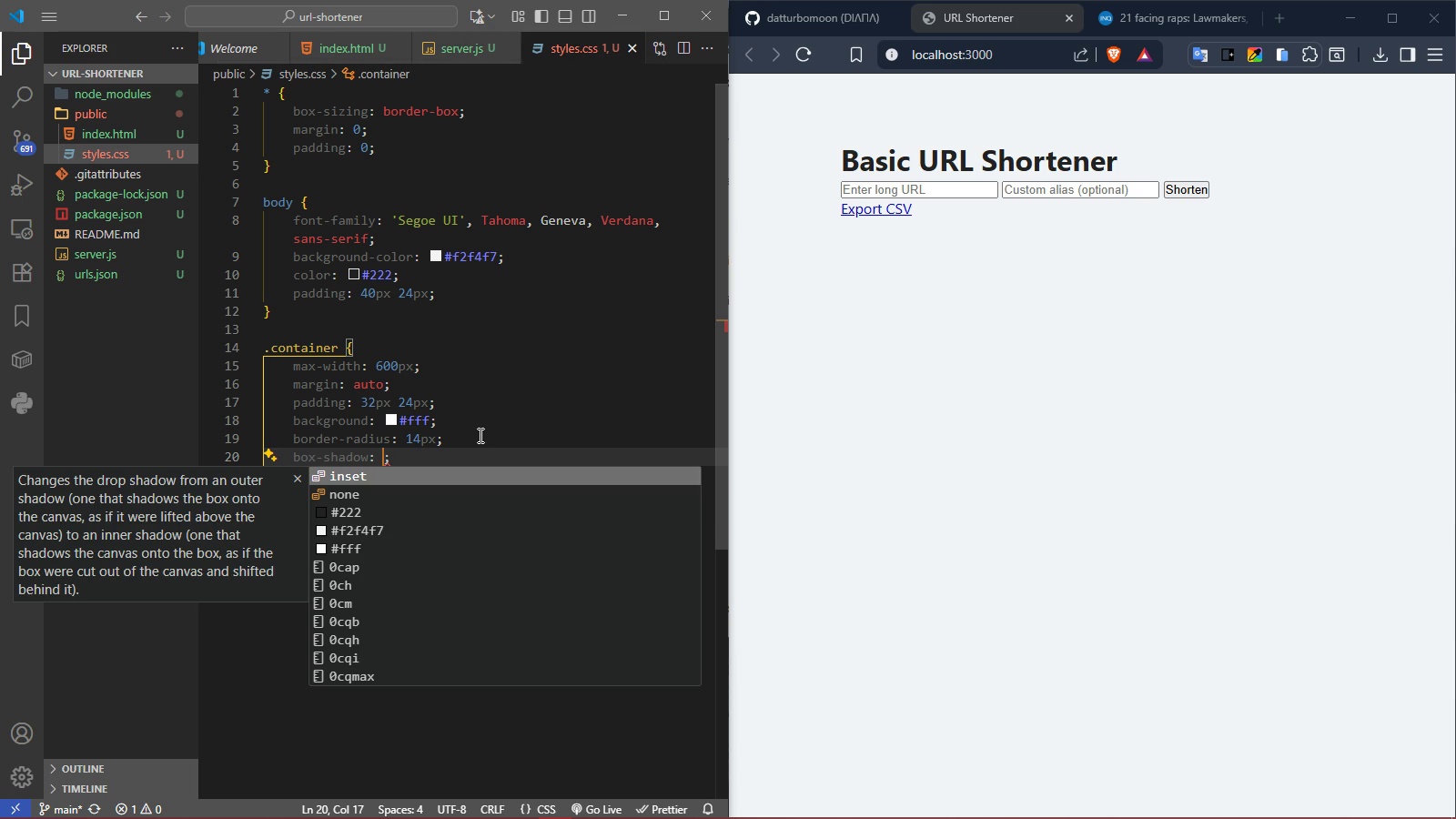 
type(0 1px 2px rgba()
key(Tab)